 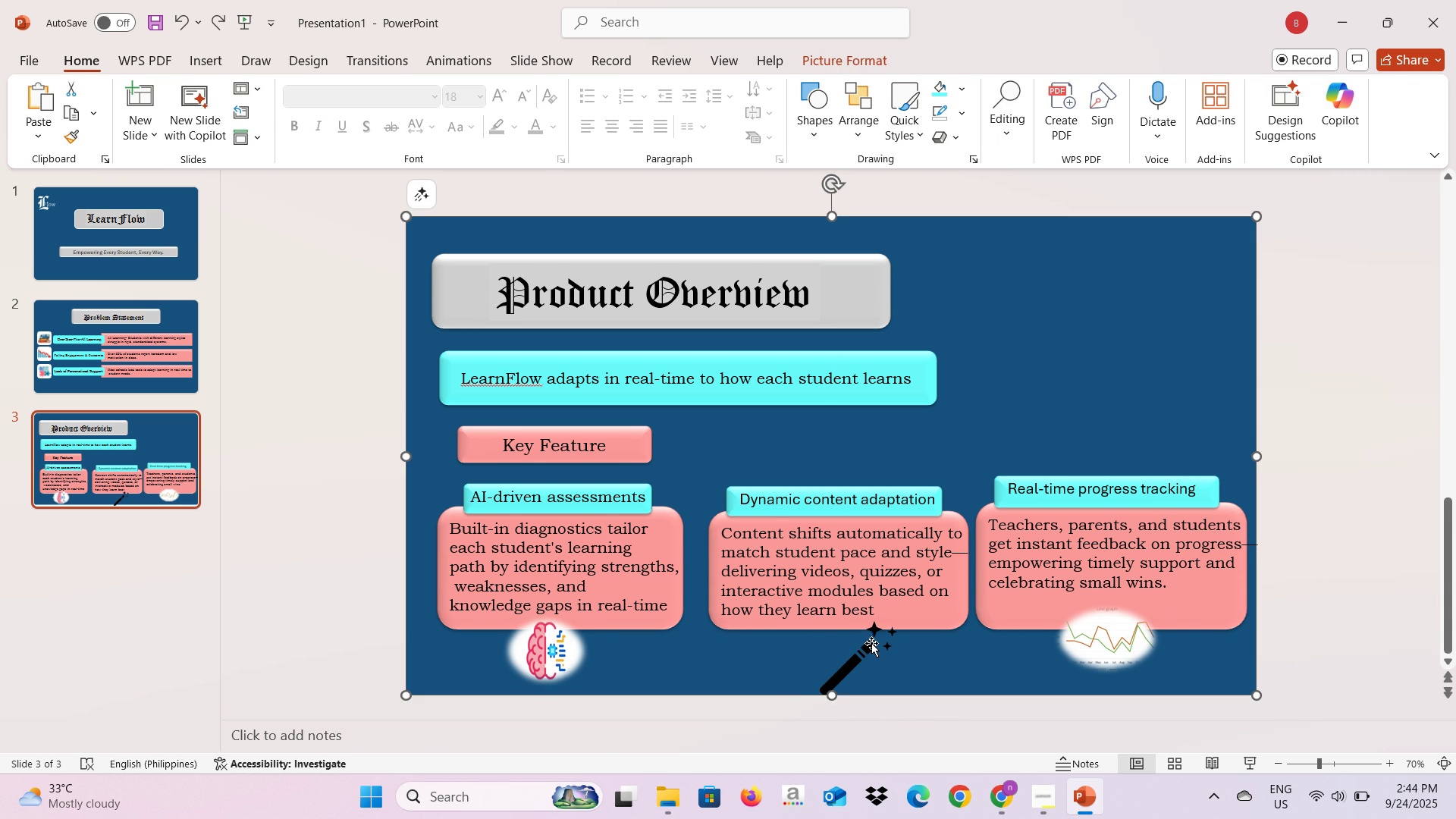 
left_click([871, 646])
 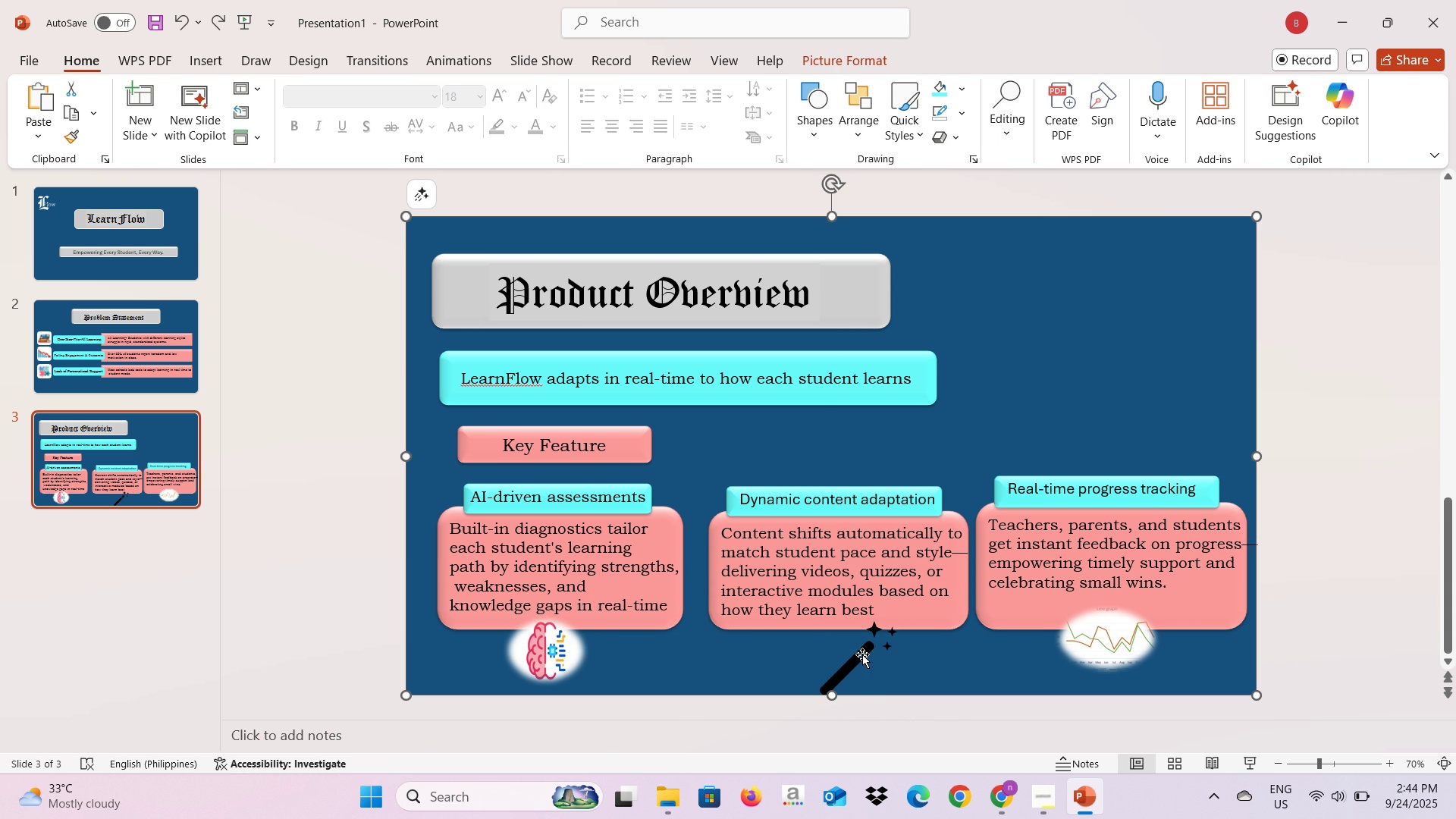 
left_click([860, 655])
 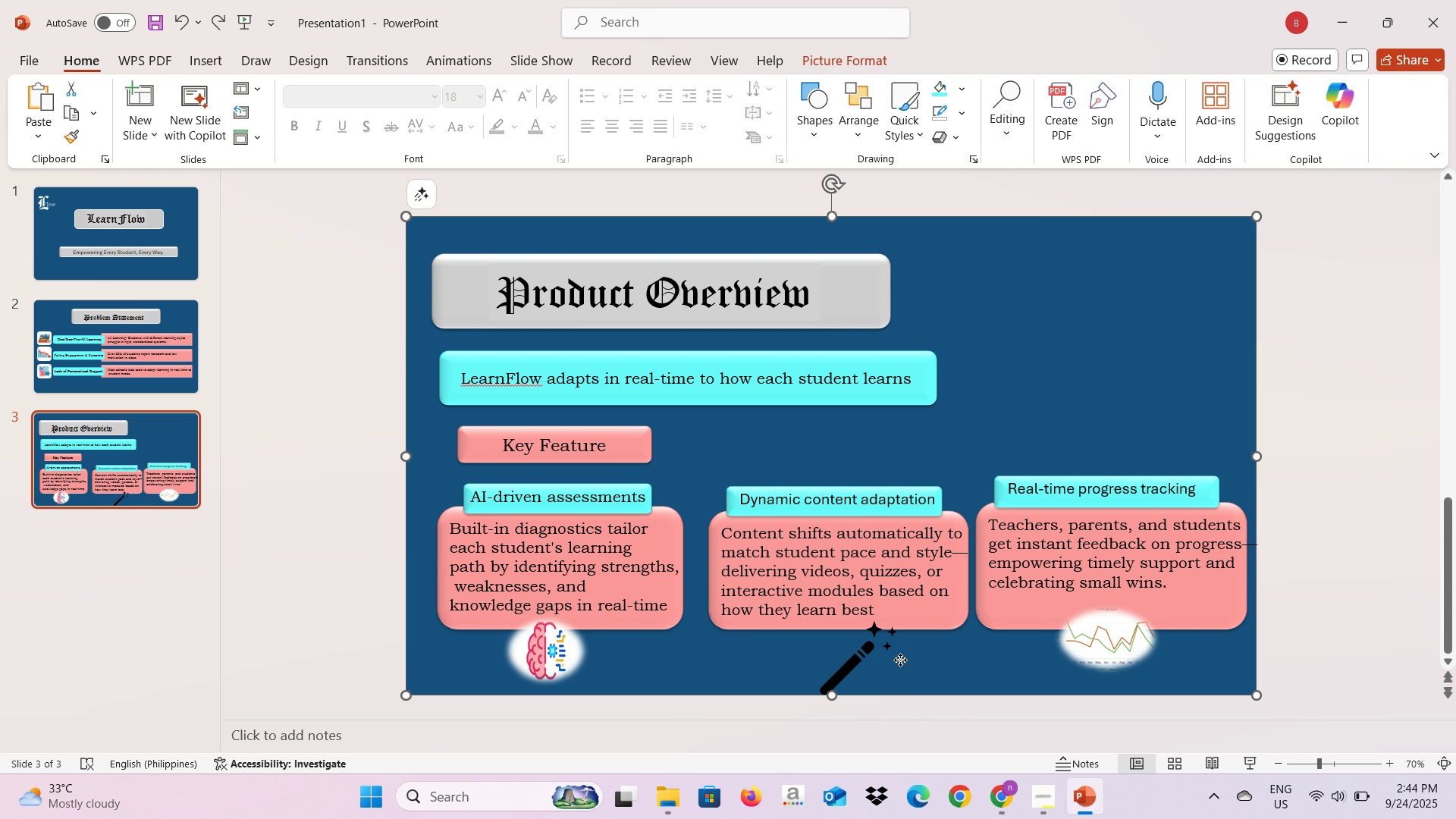 
double_click([900, 660])
 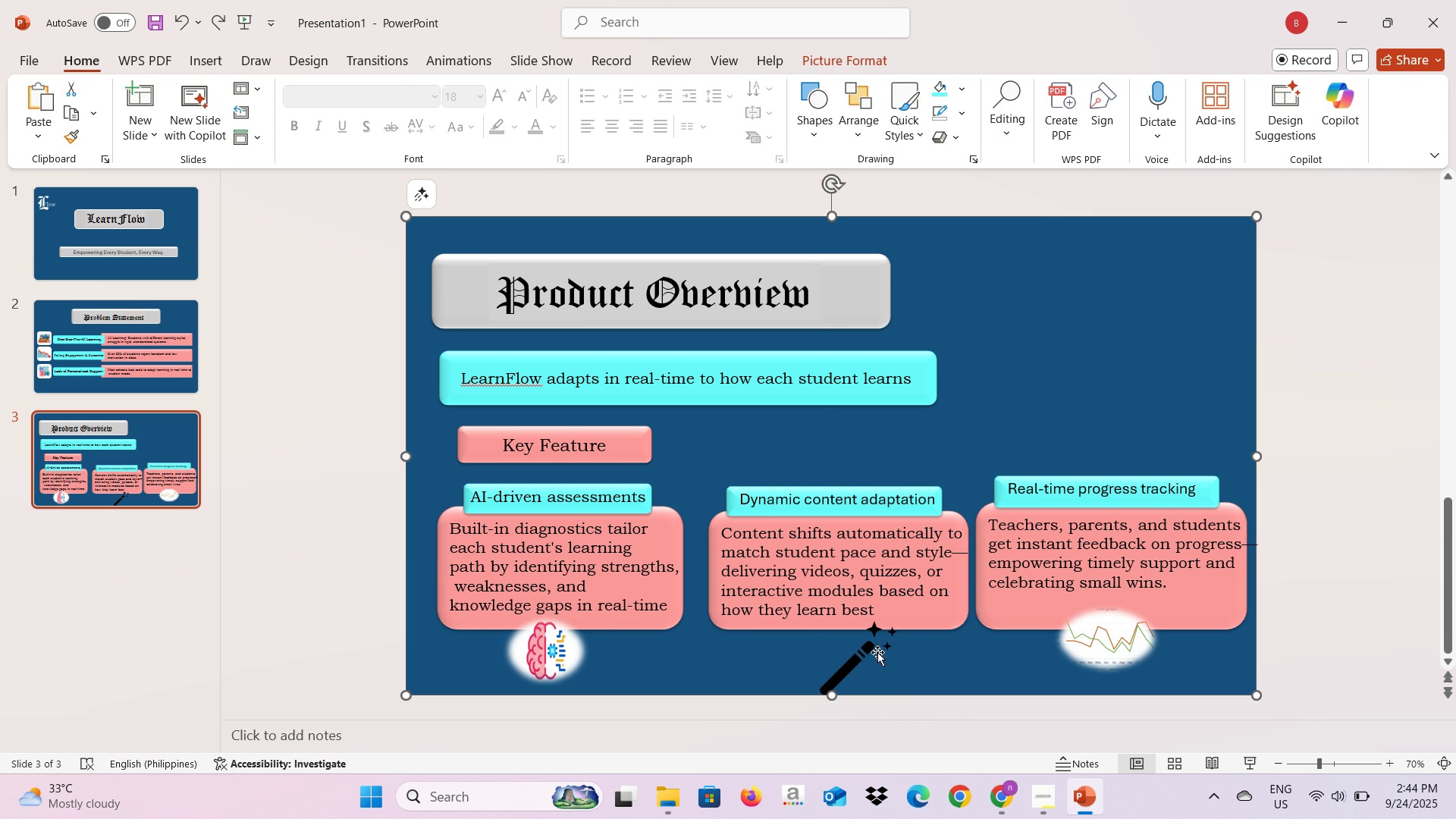 
left_click([876, 656])
 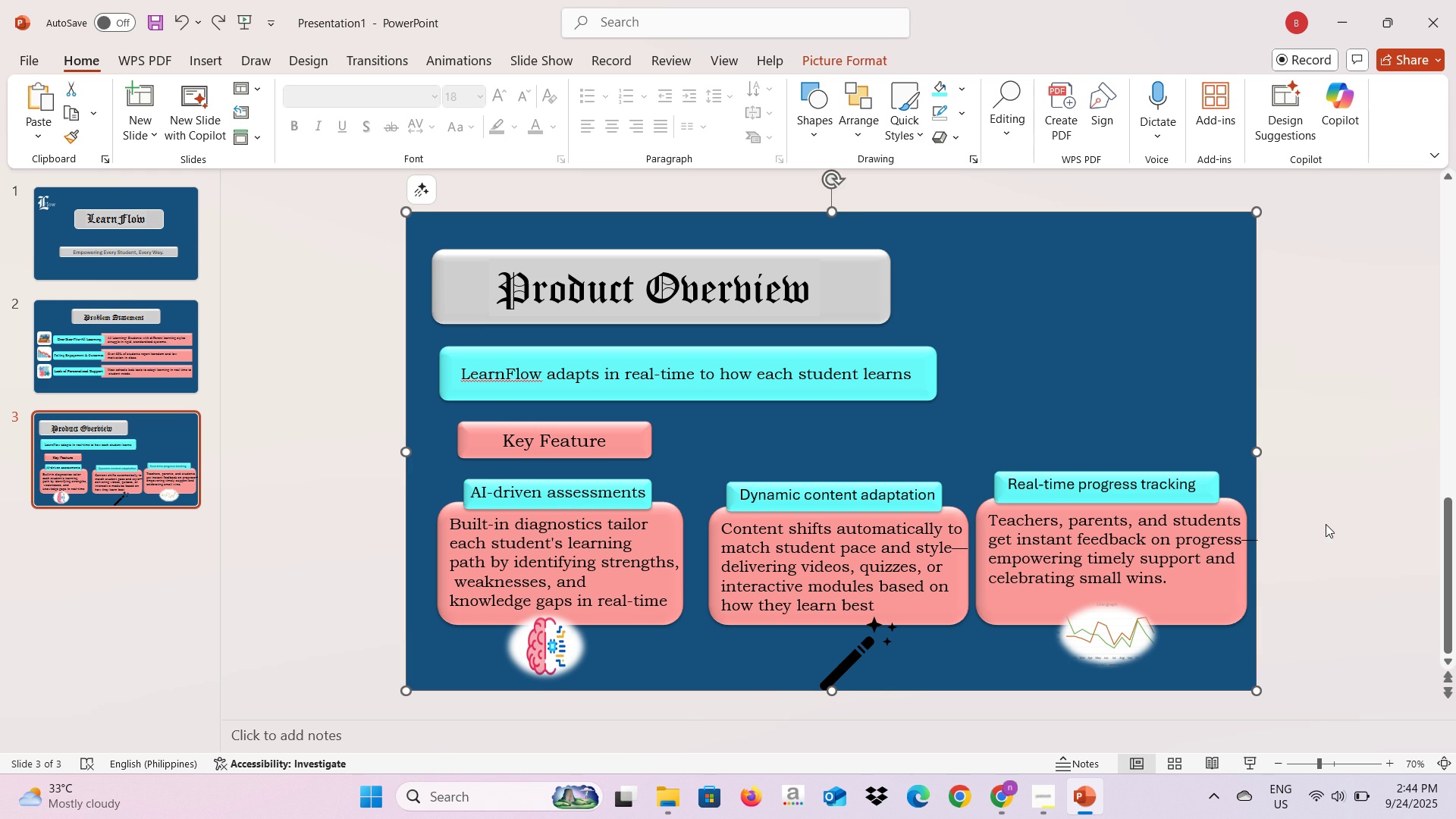 
left_click([1326, 524])
 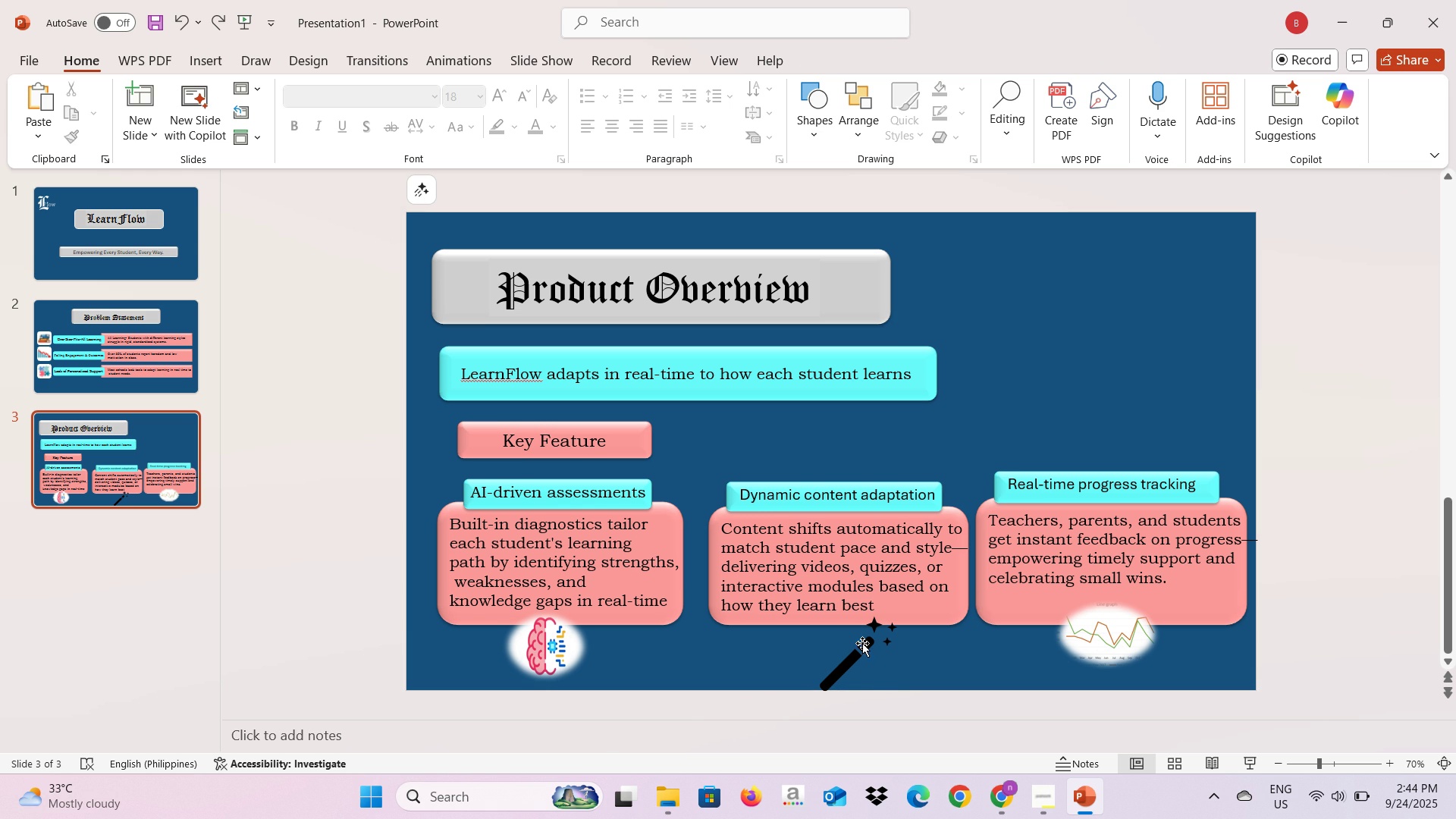 
left_click([862, 643])